 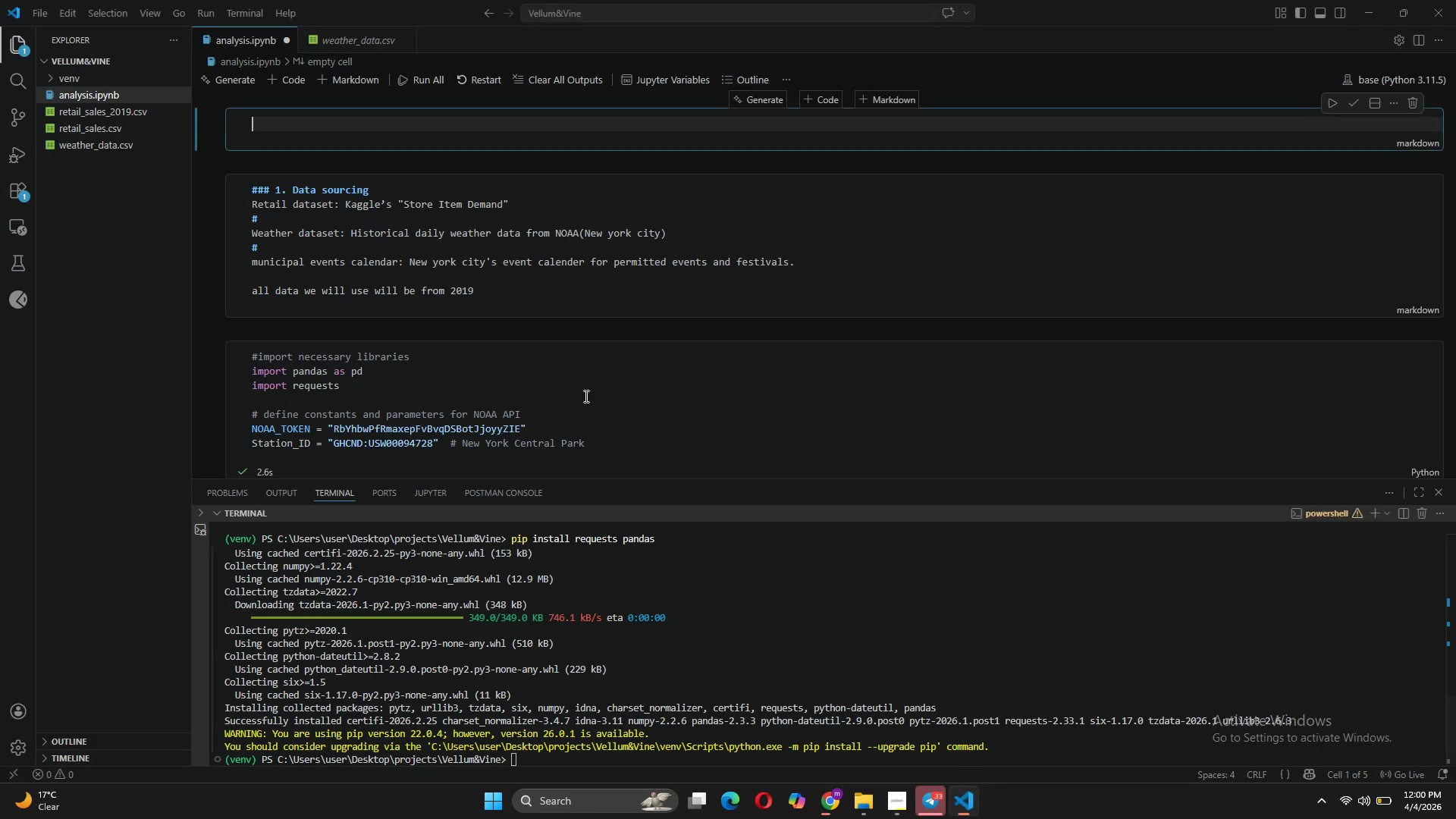 
key(Control+V)
 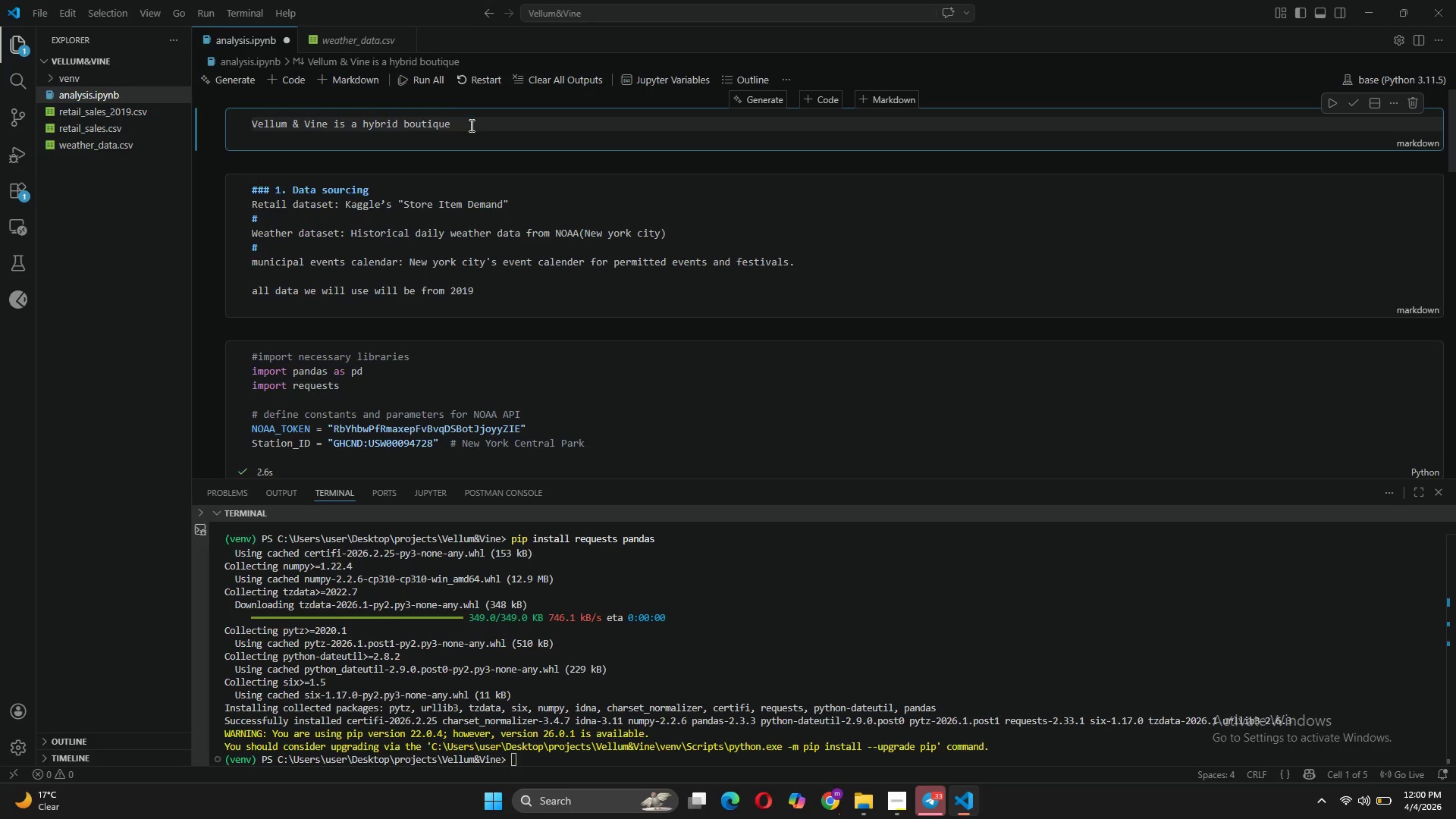 
key(Backspace)
 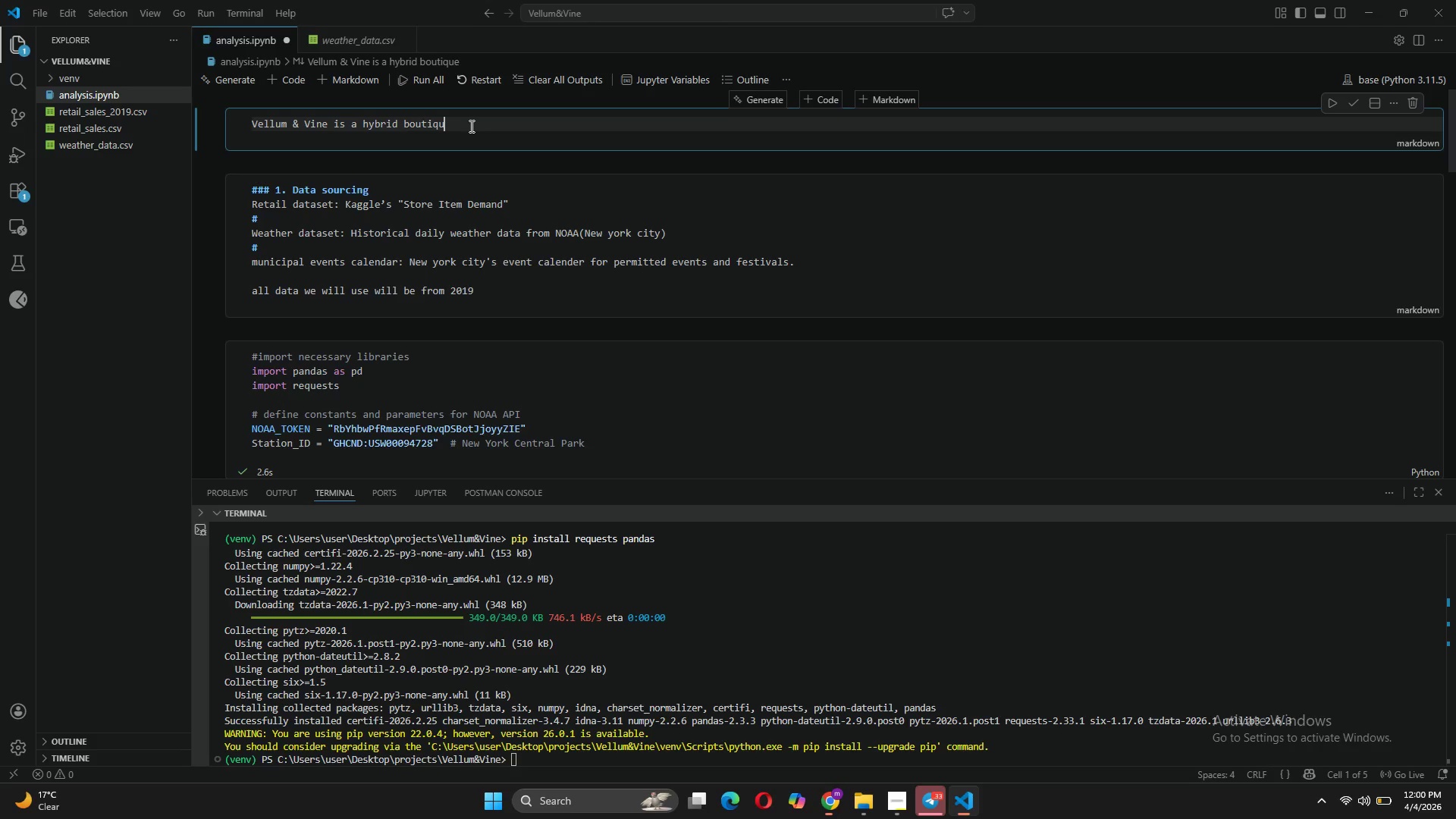 
key(Backspace)
 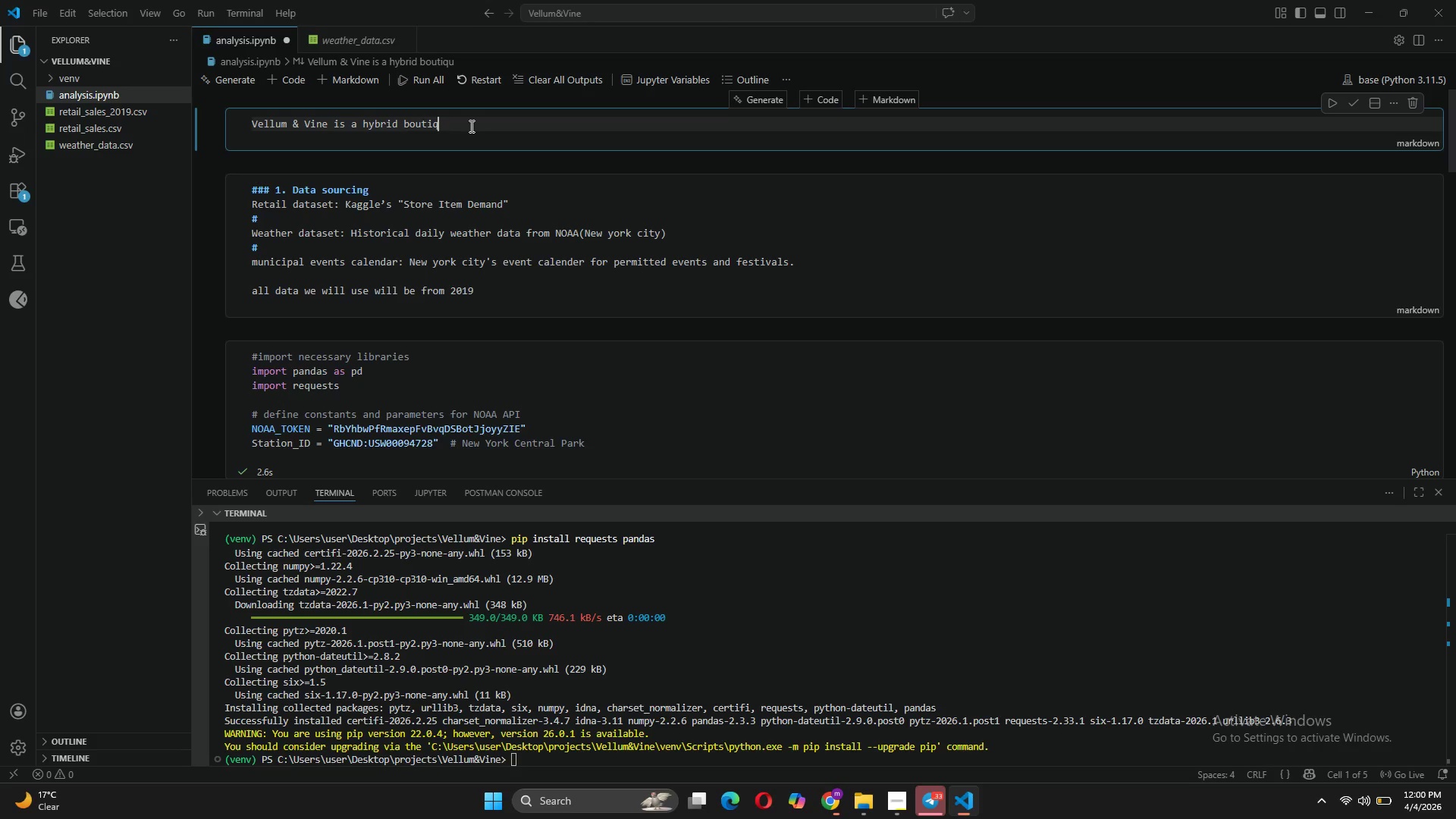 
key(Backspace)
 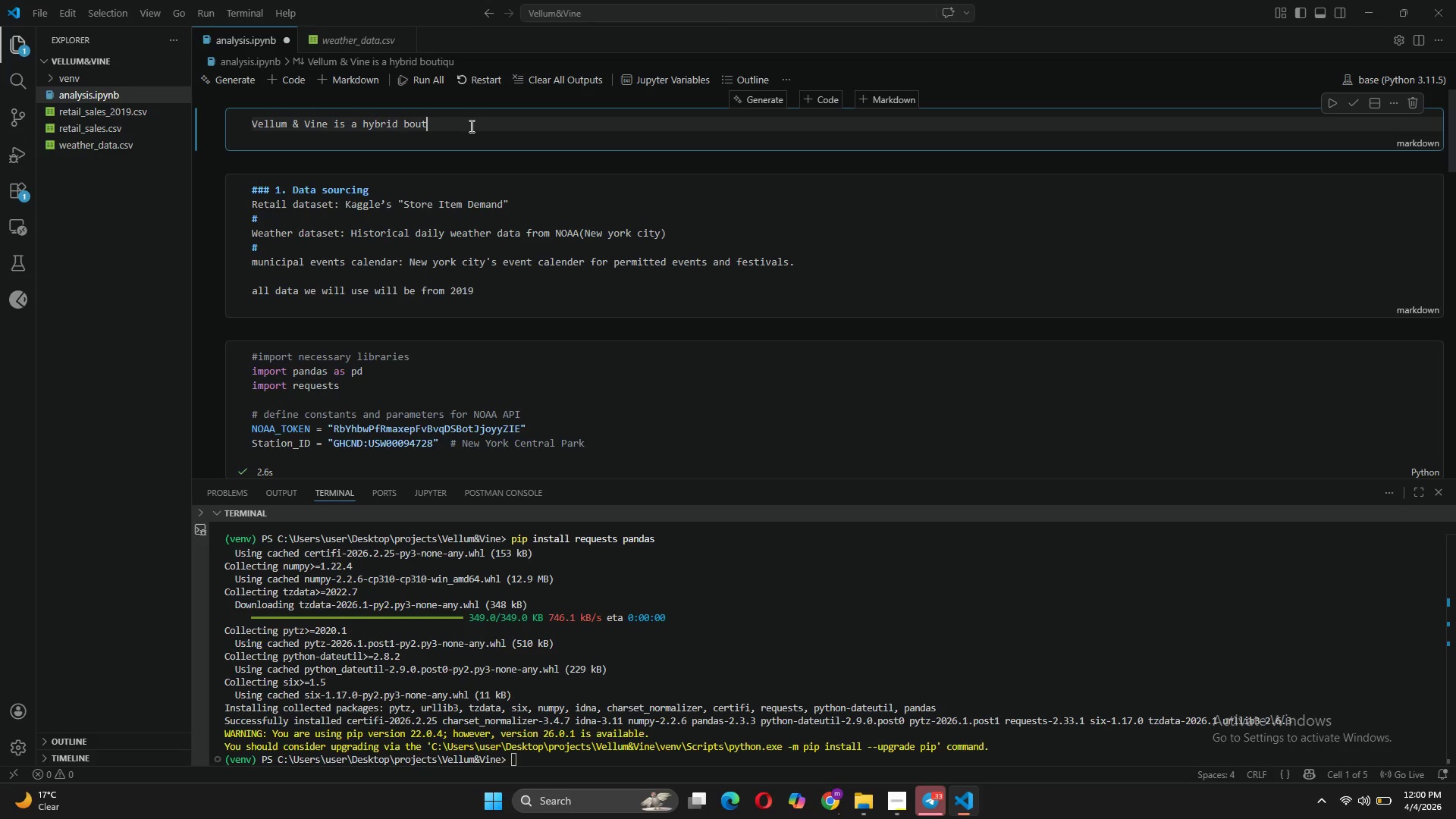 
hold_key(key=Backspace, duration=0.69)
 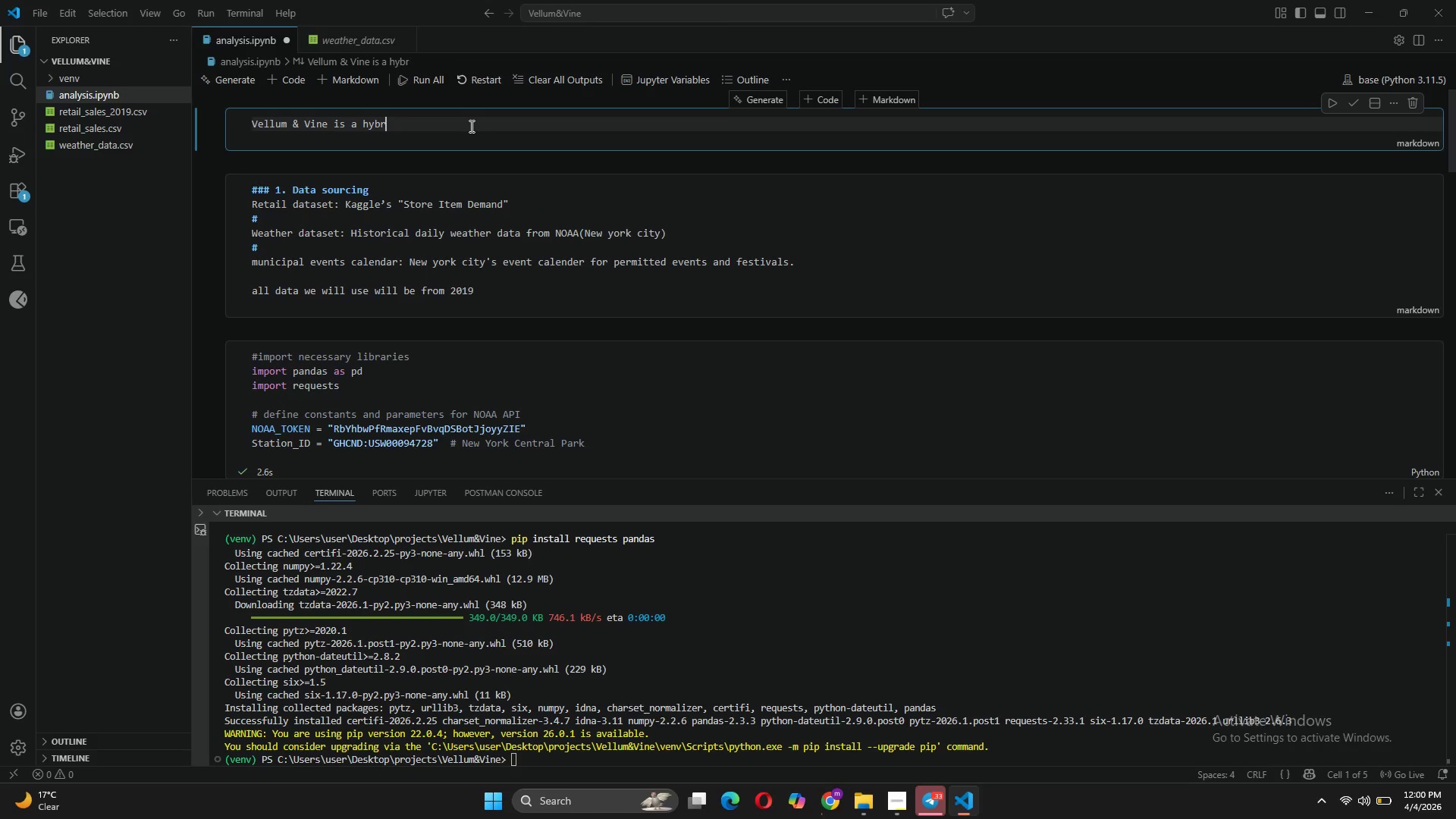 
key(Control+Z)
 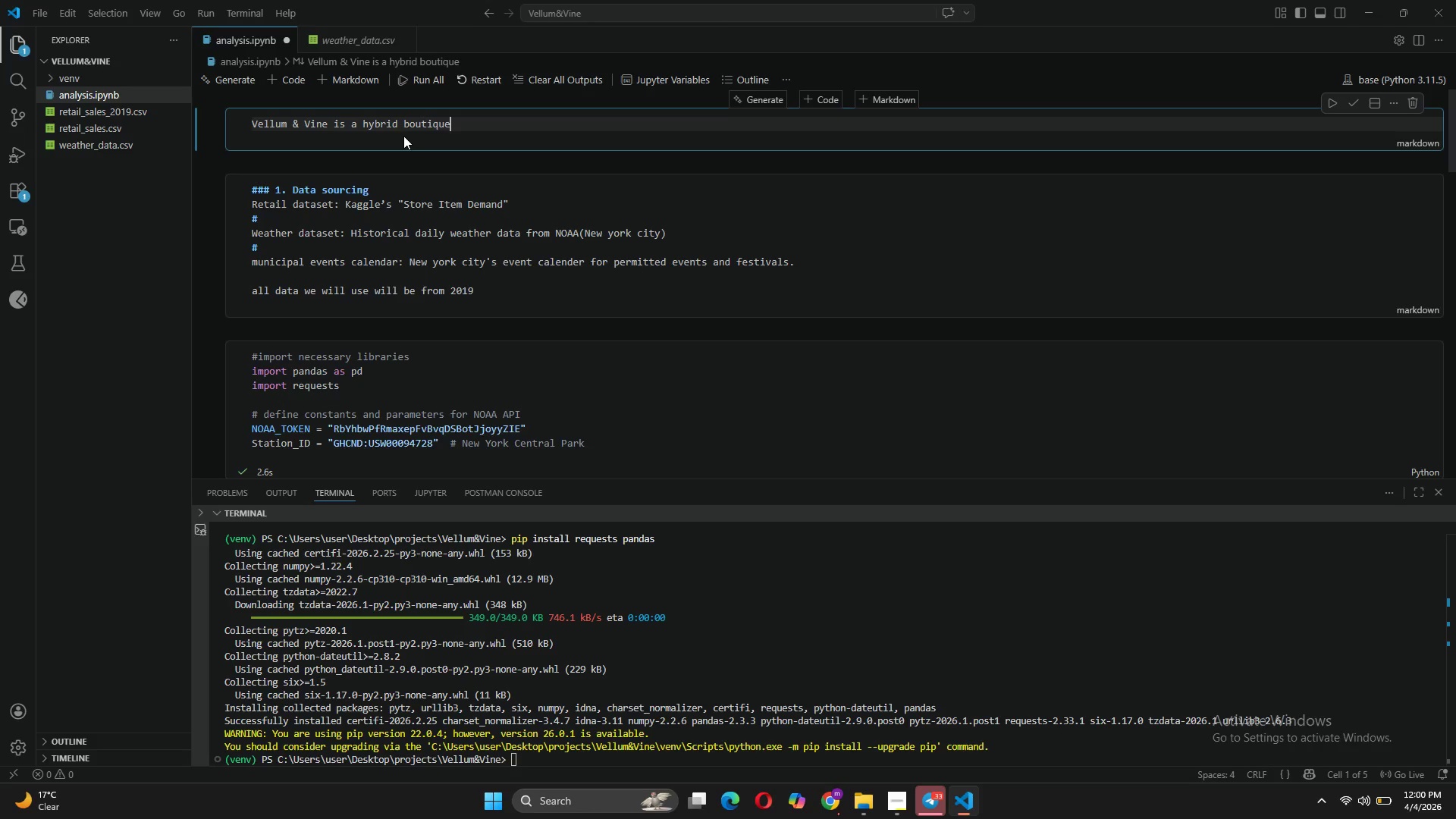 
left_click_drag(start_coordinate=[400, 124], to_coordinate=[351, 130])
 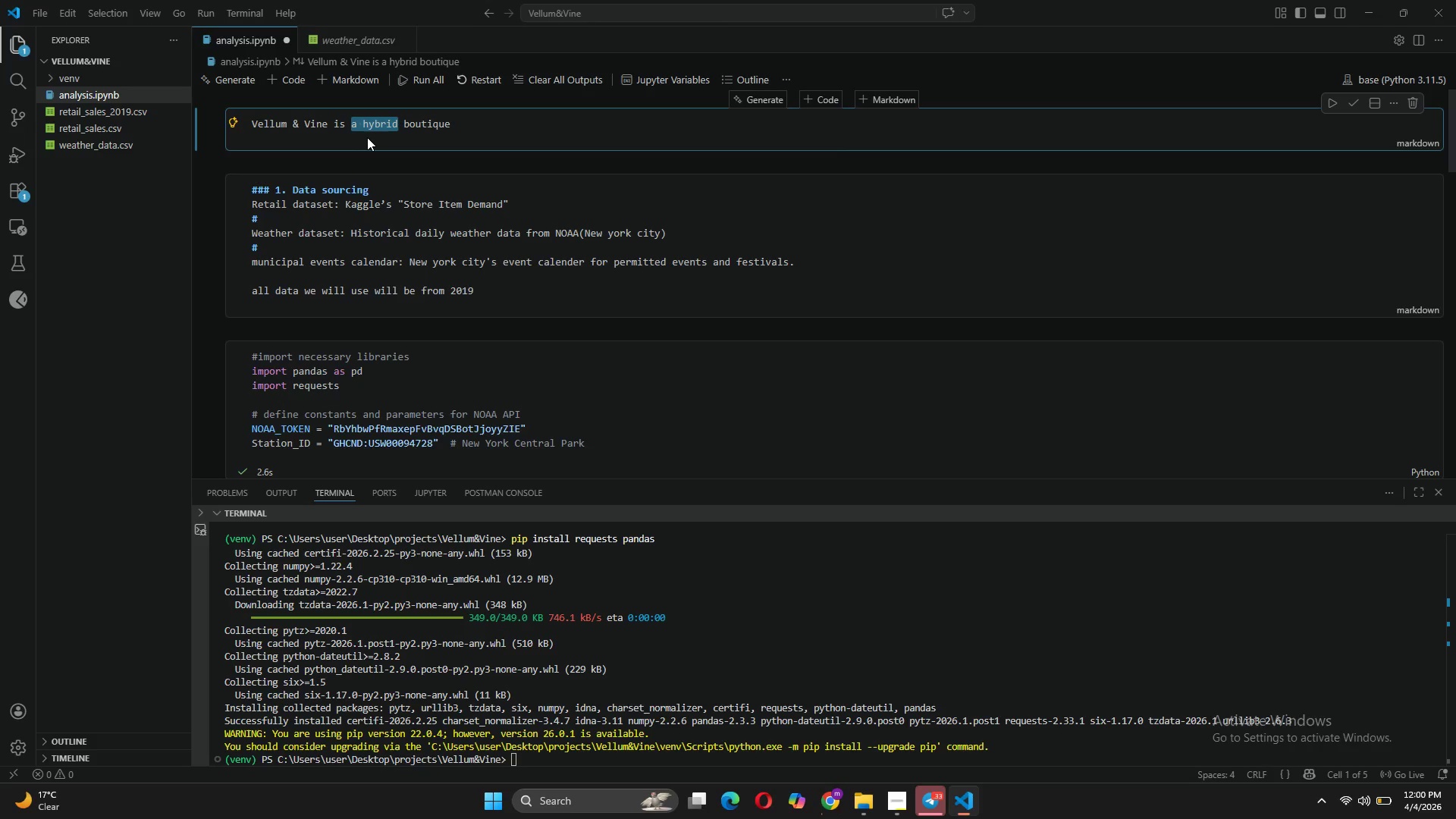 
key(Backspace)
 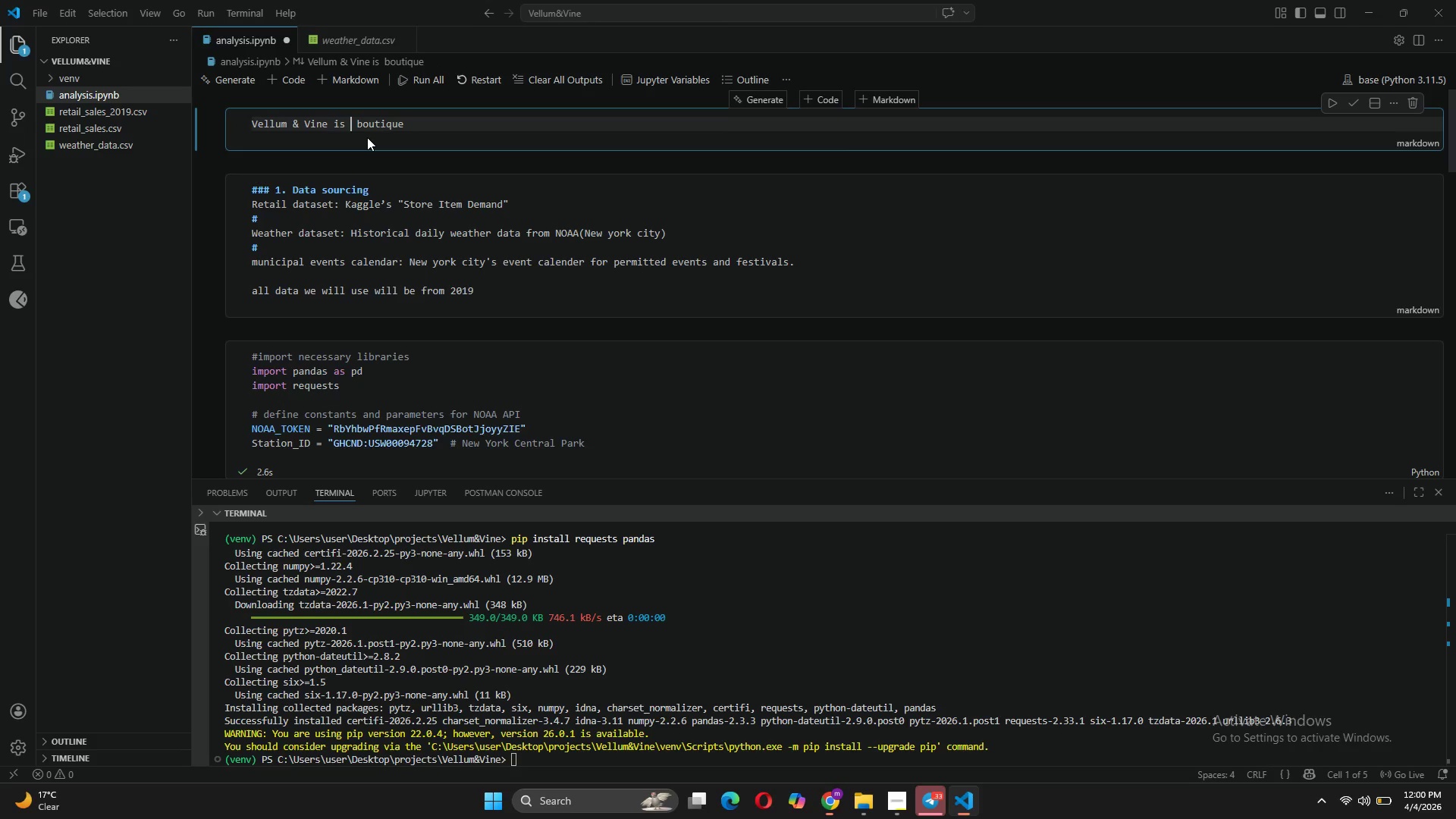 
key(Backspace)
 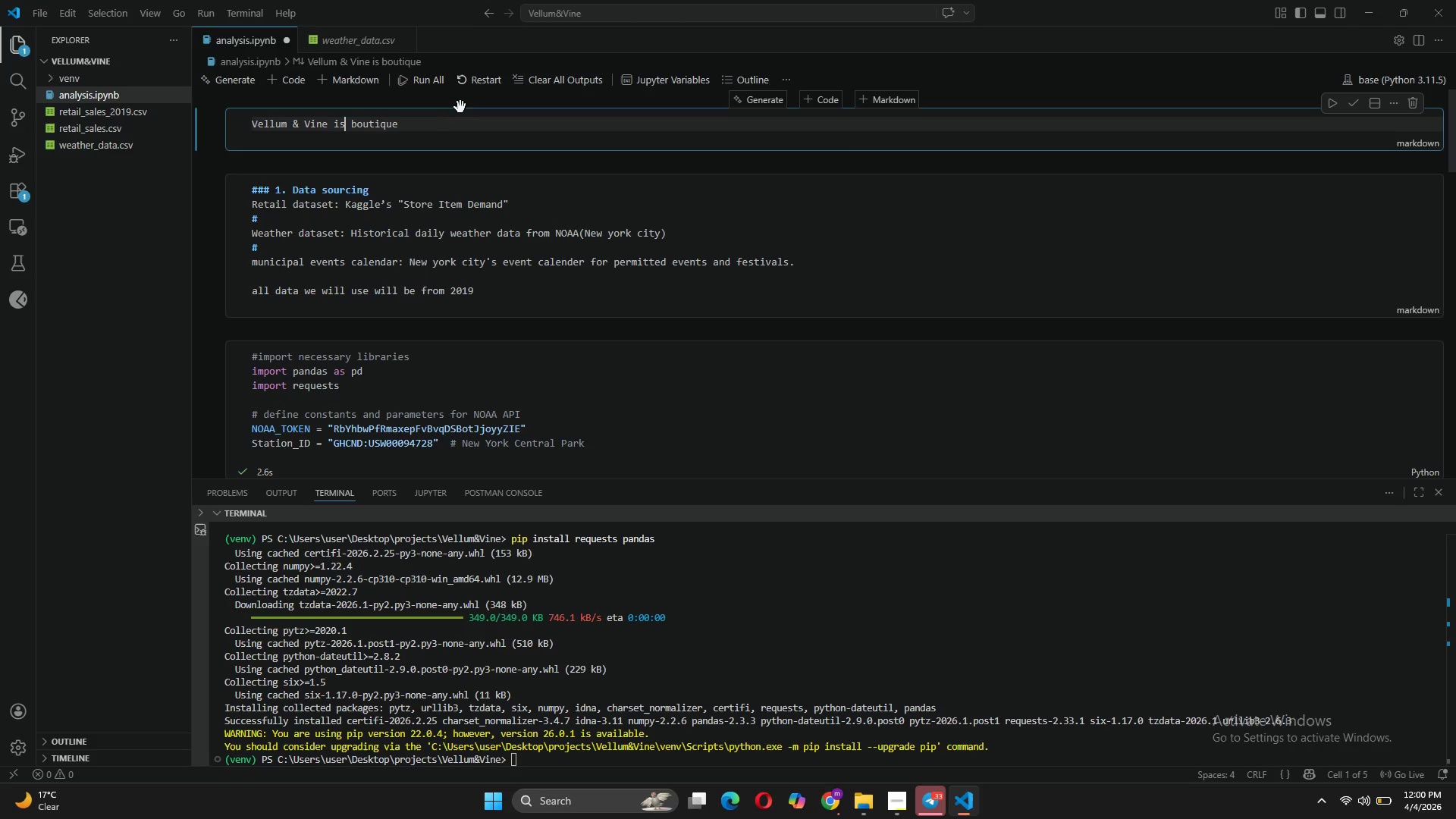 
left_click([437, 128])
 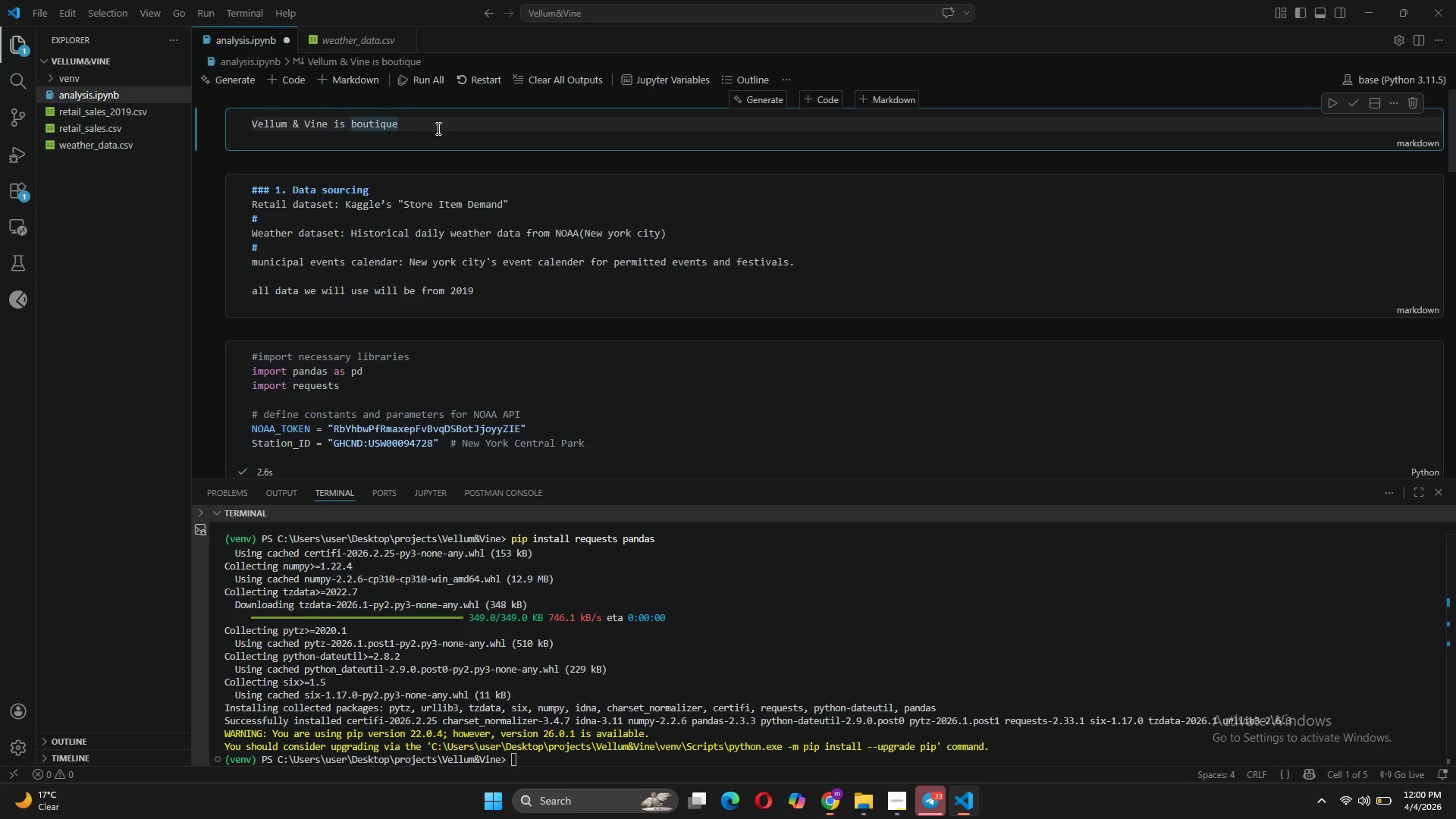 
type(: Data Visualization)
 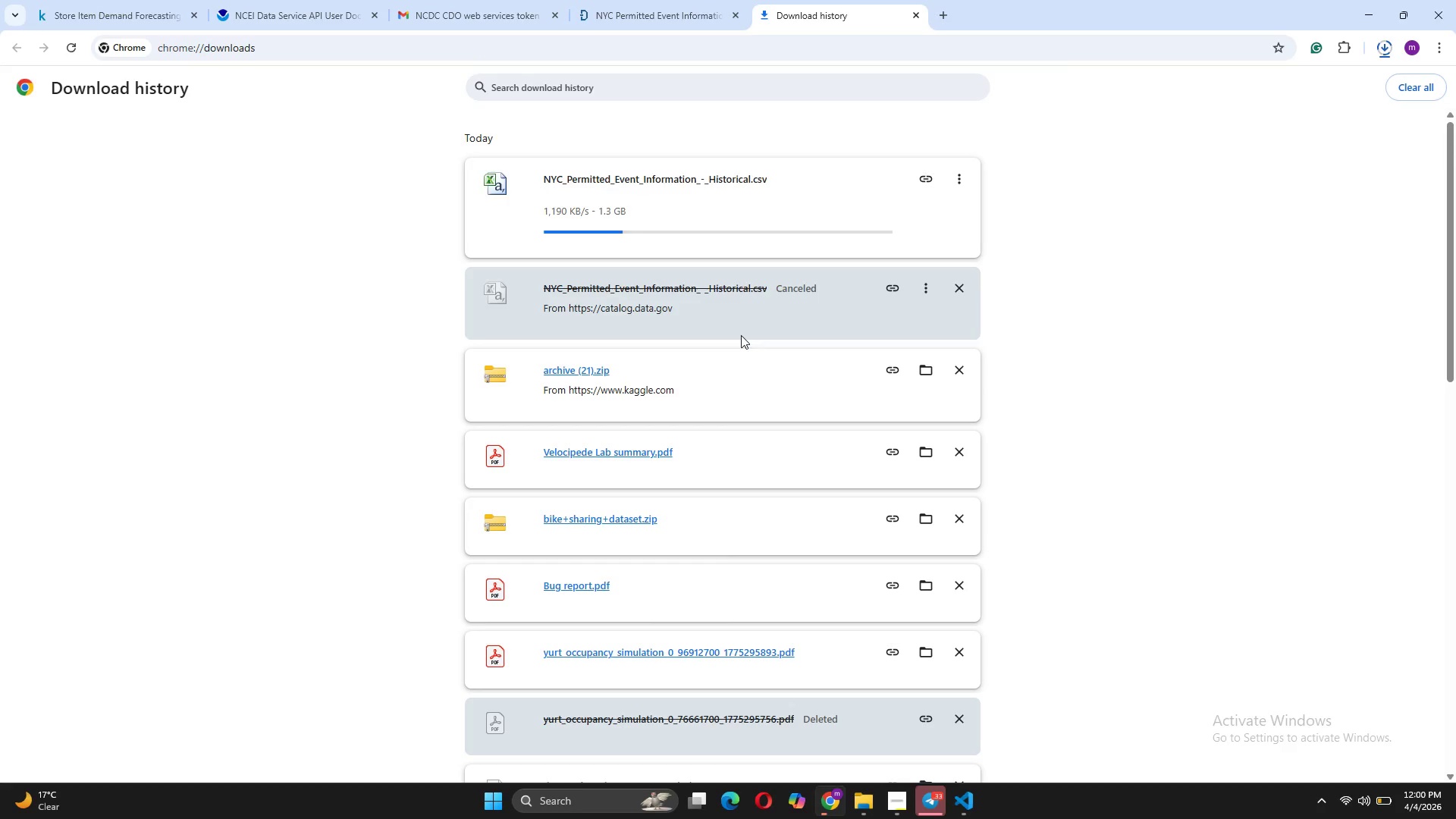 
left_click([903, 808])